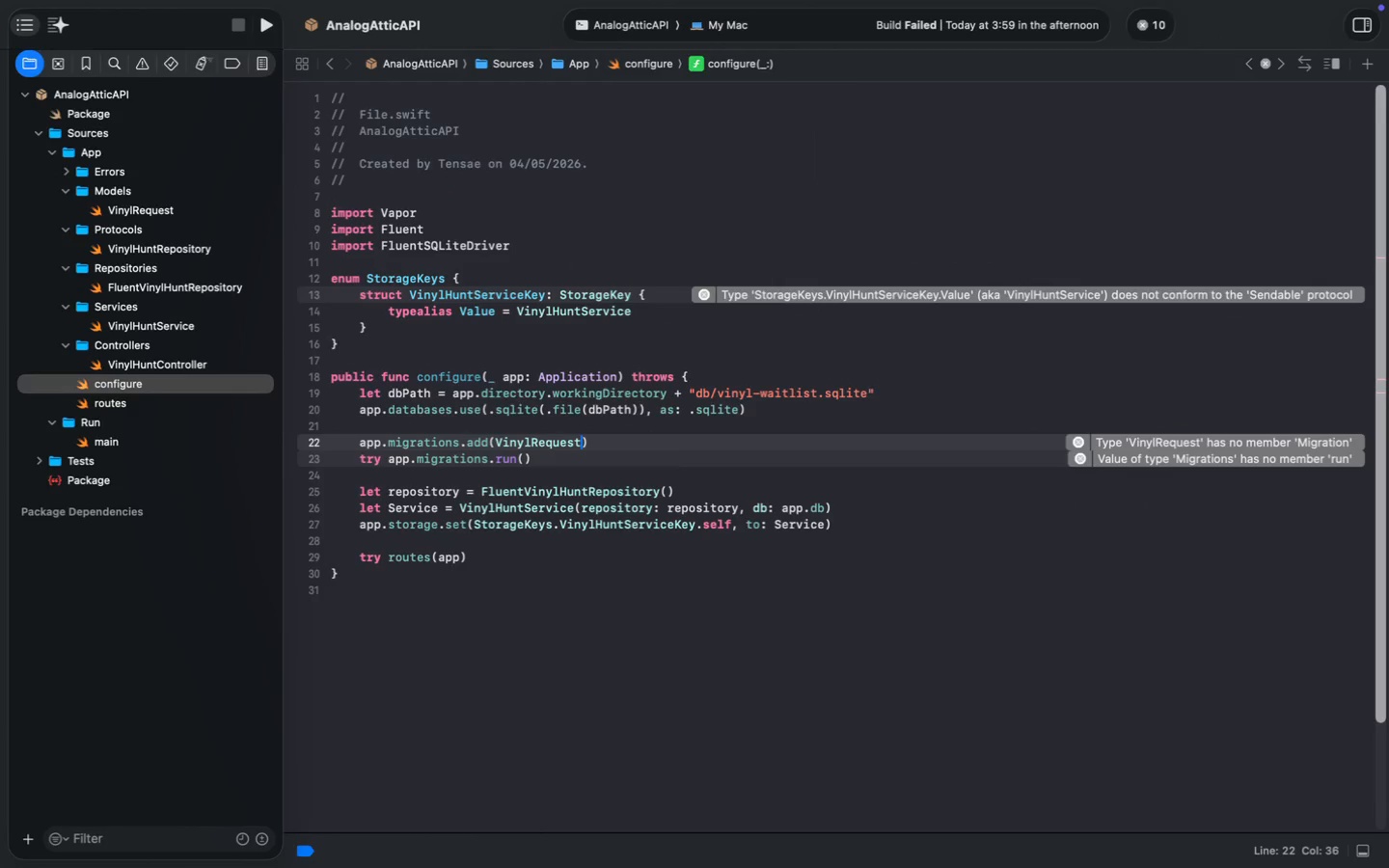 
key(Backspace)
 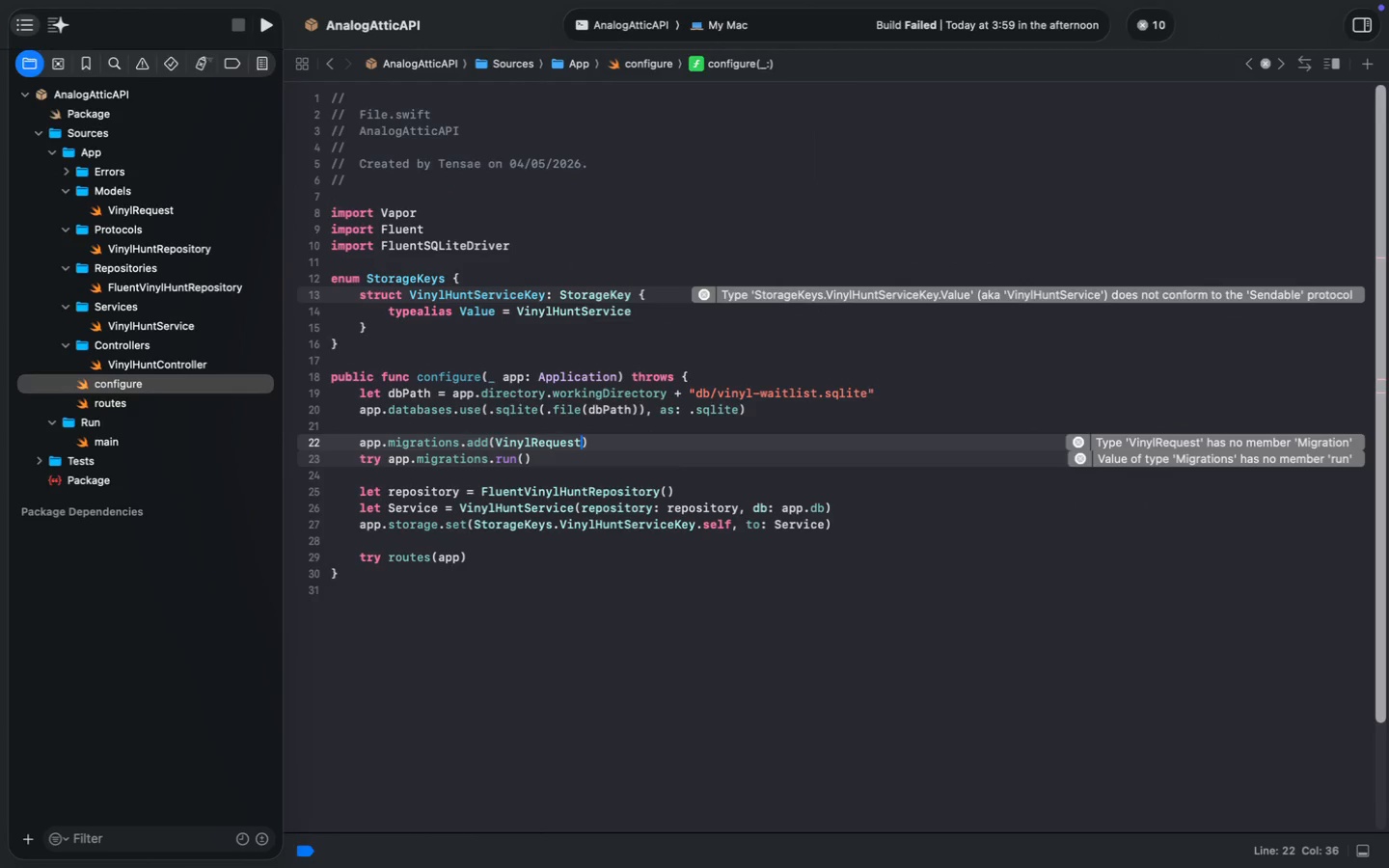 
key(Meta+S)
 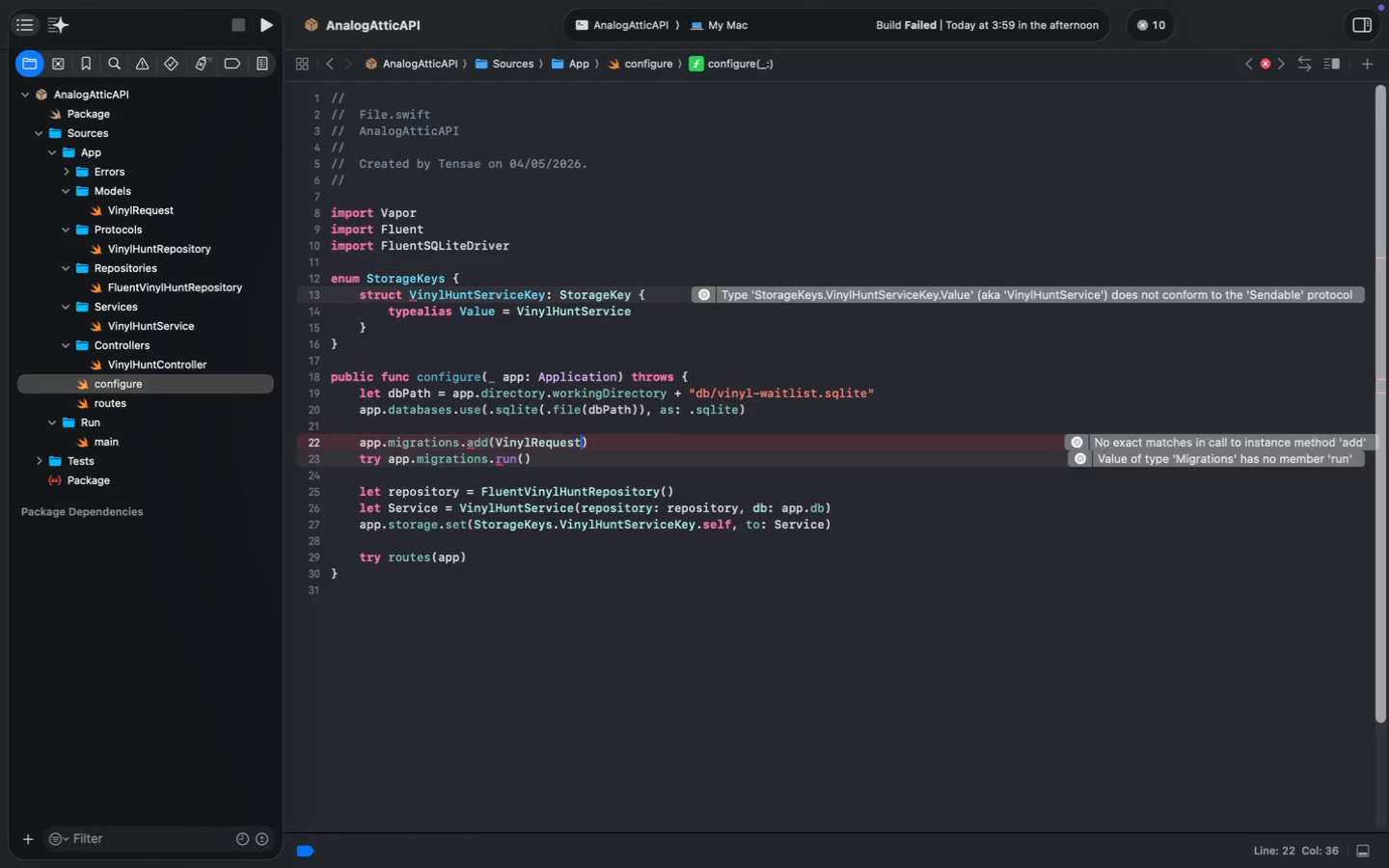 
key(Meta+S)
 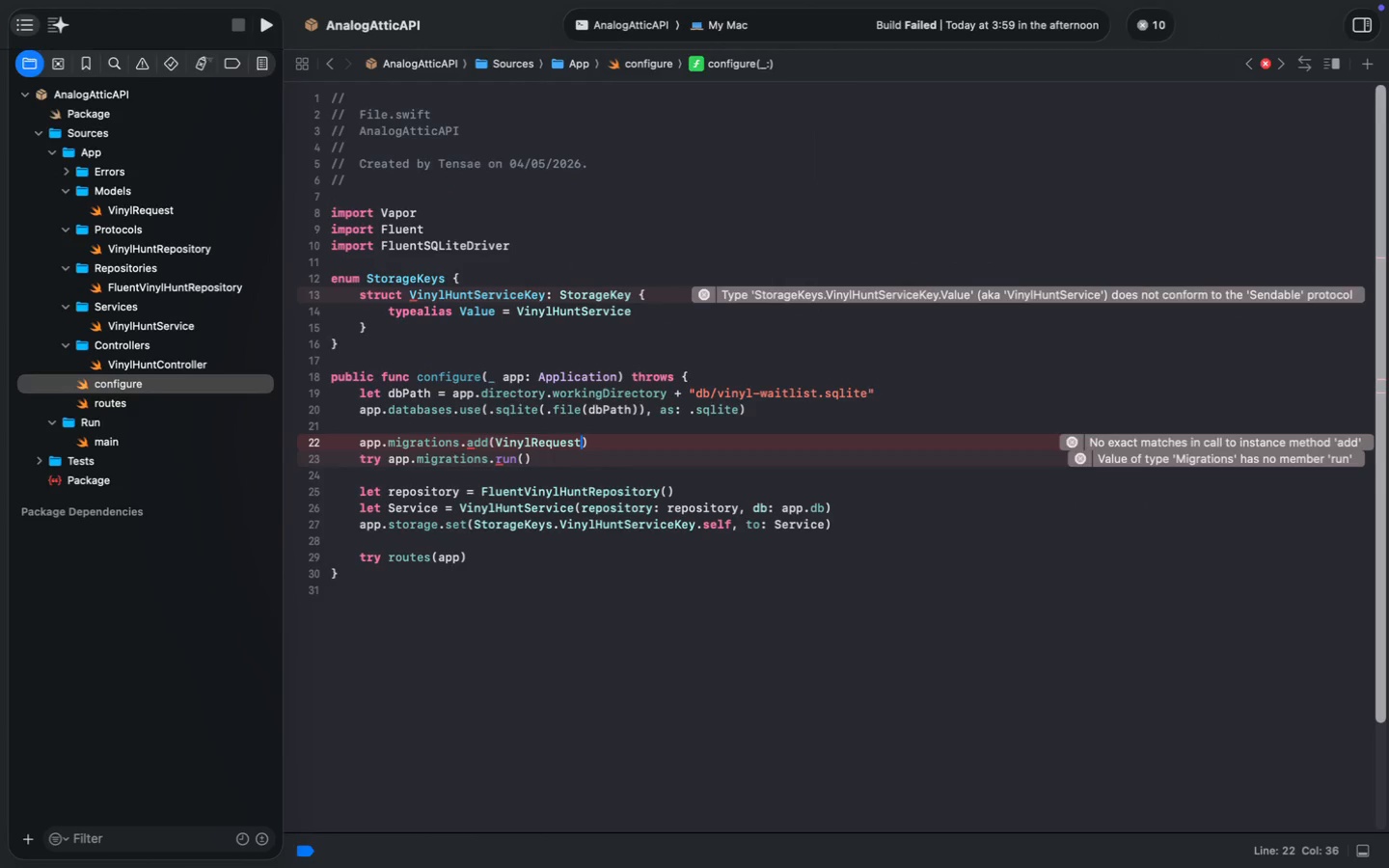 
key(Meta+S)
 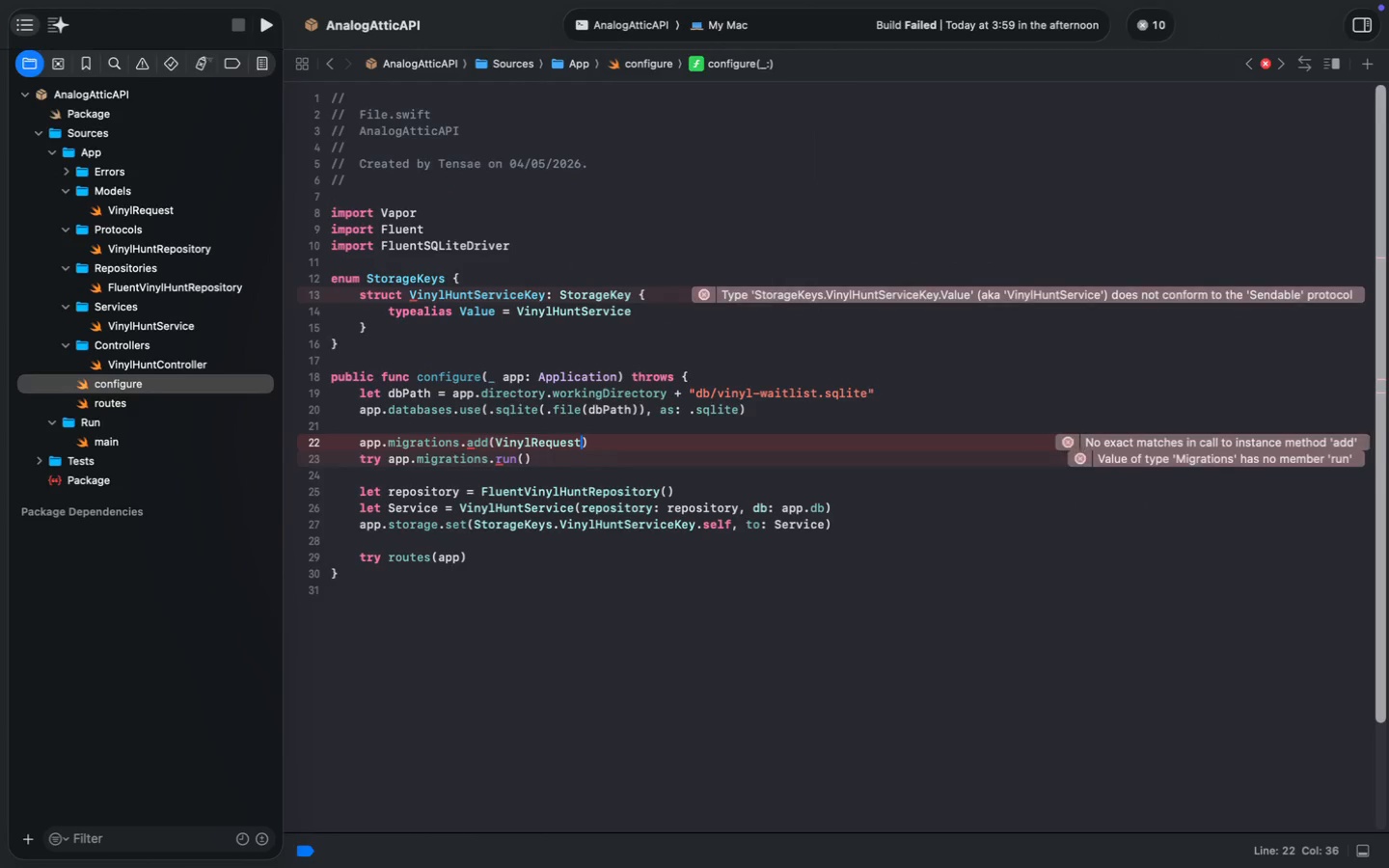 
key(Meta+S)
 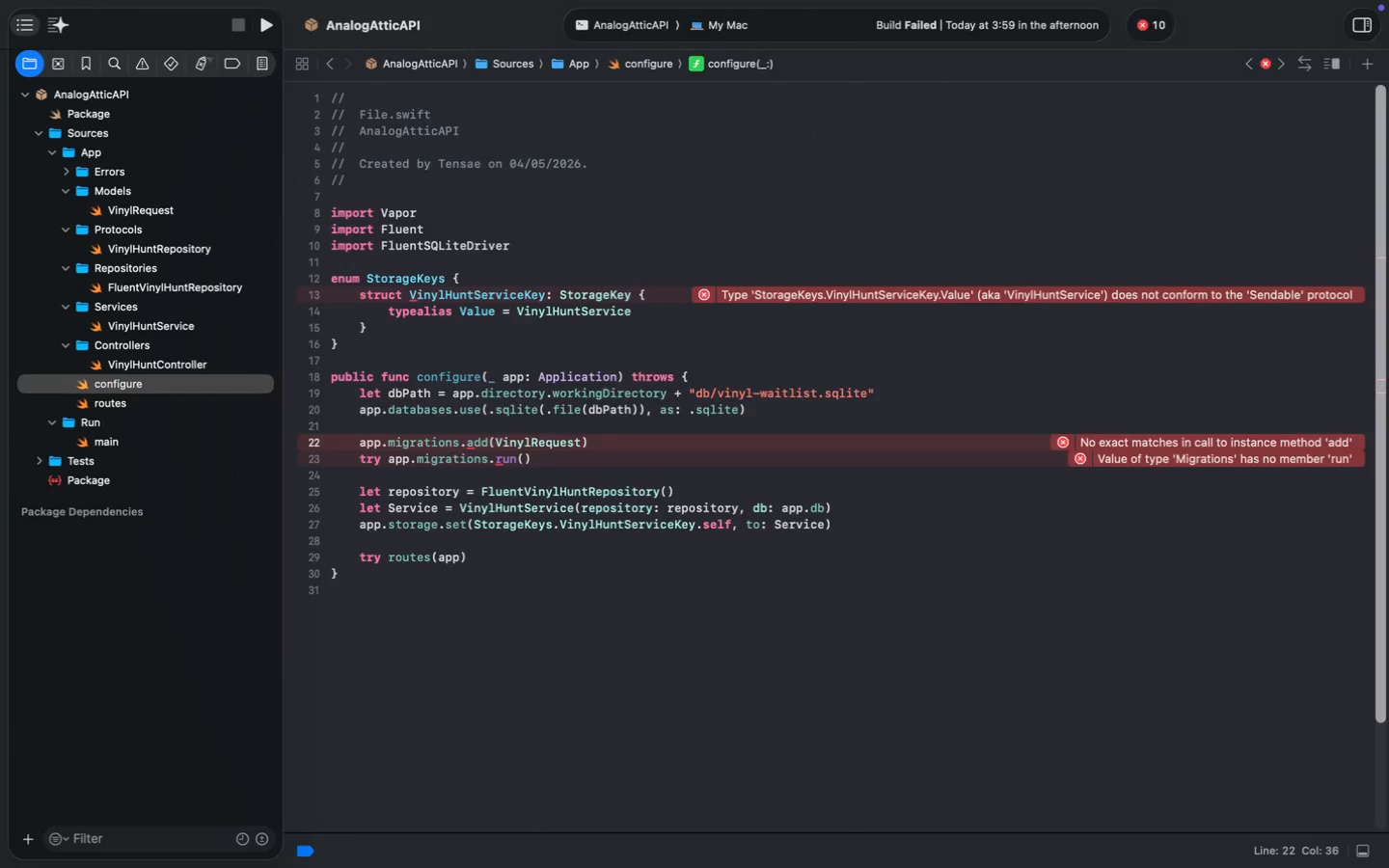 
type(())
 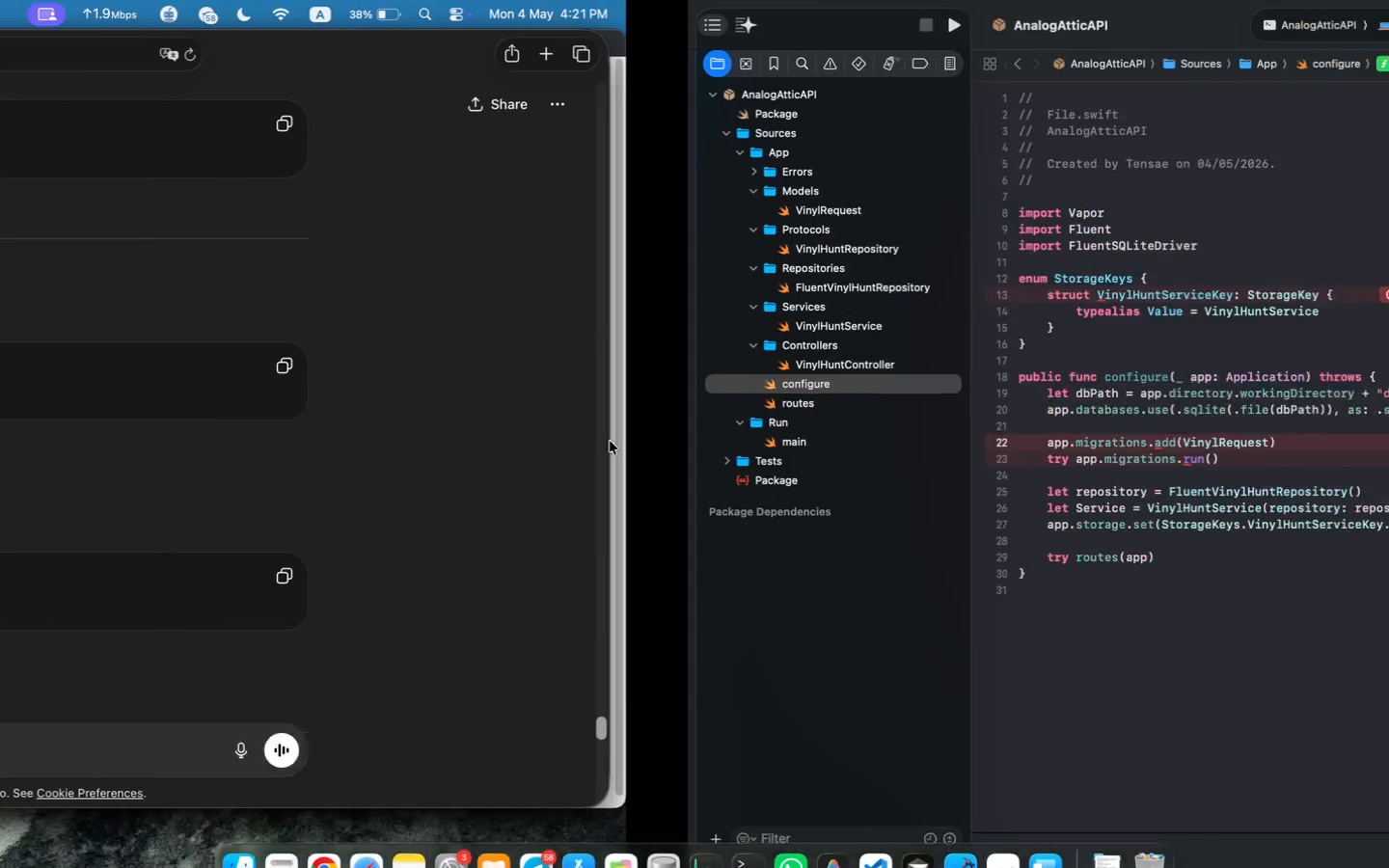 
key(Meta+S)
 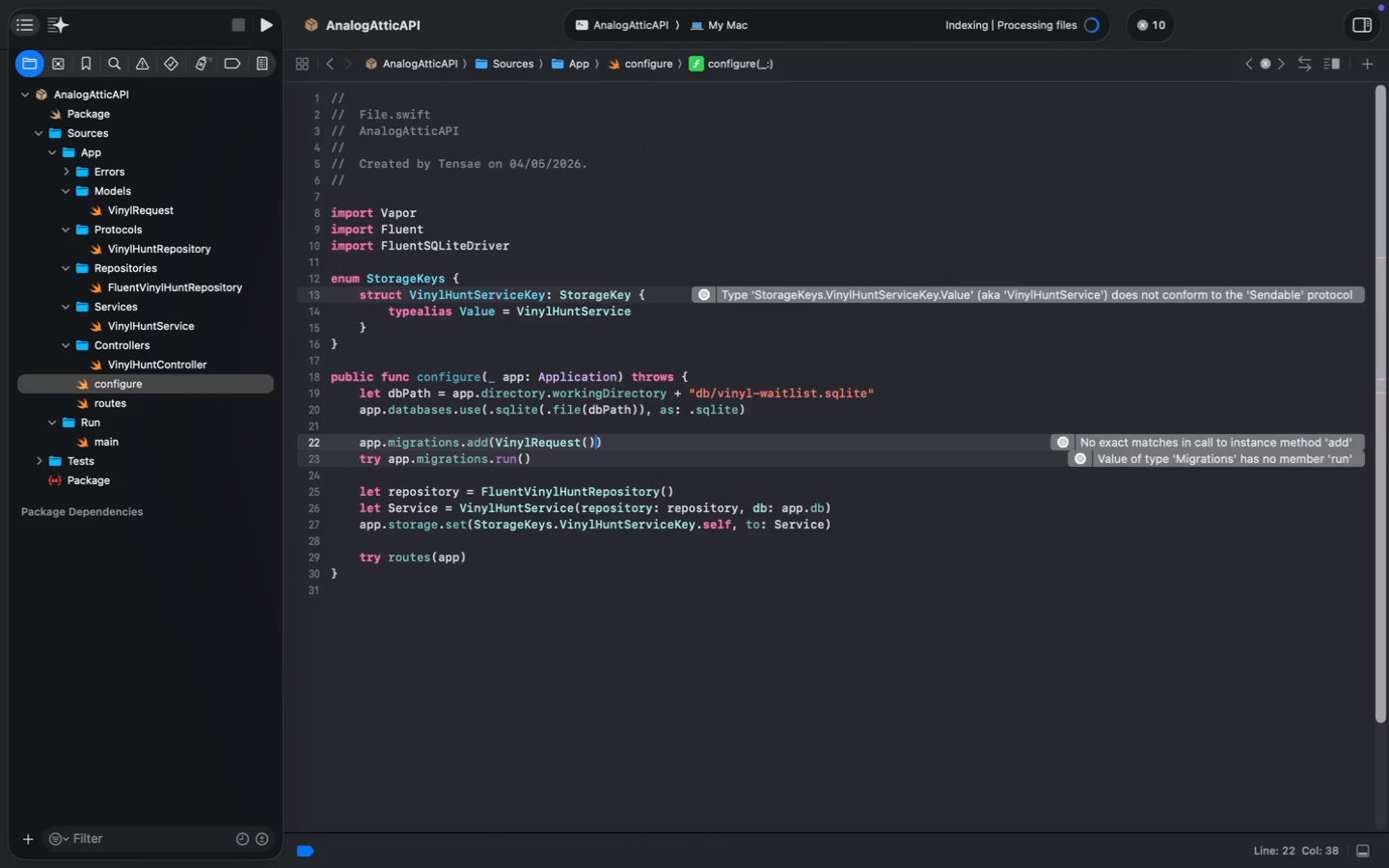 
key(Meta+S)
 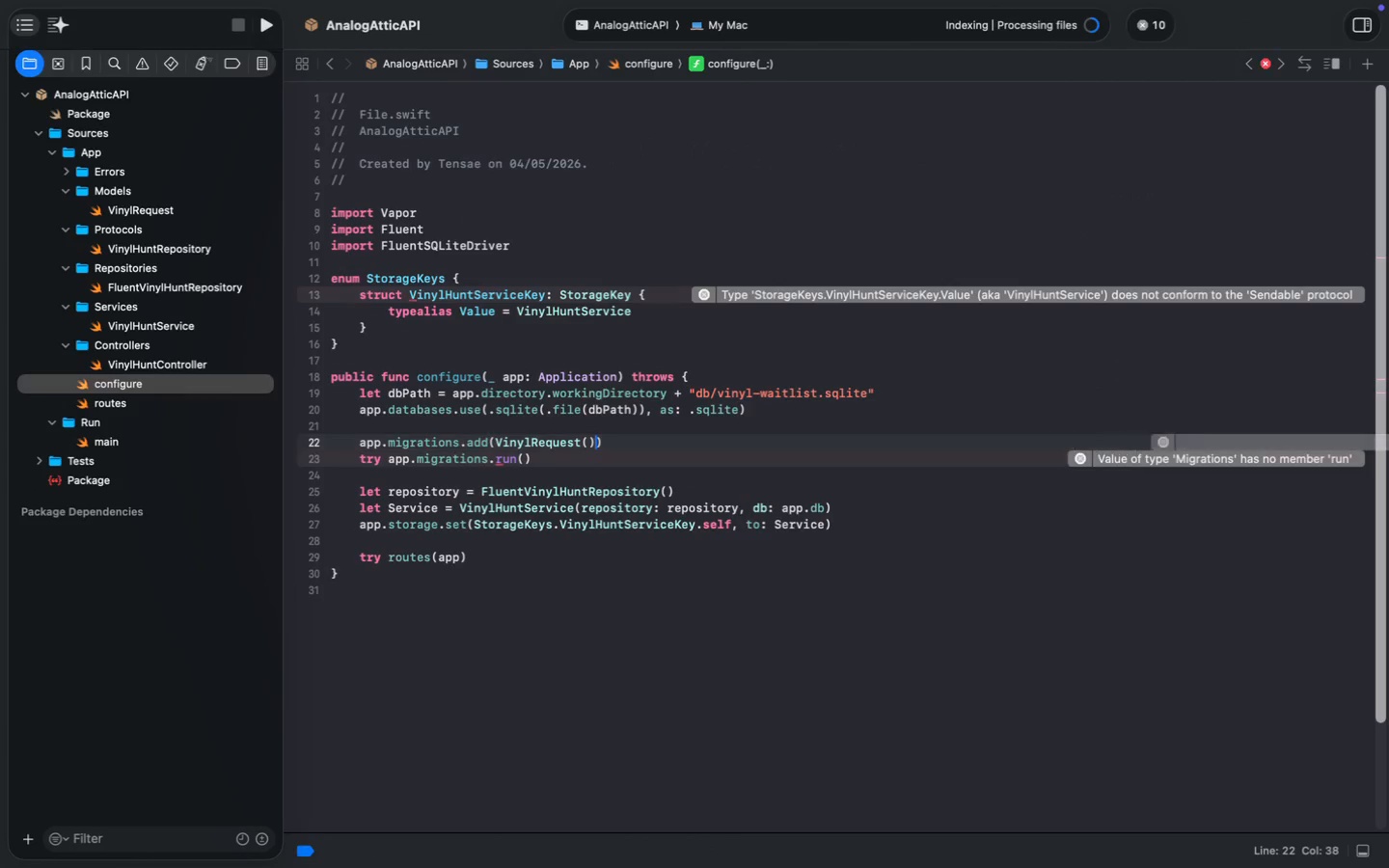 
key(Meta+S)
 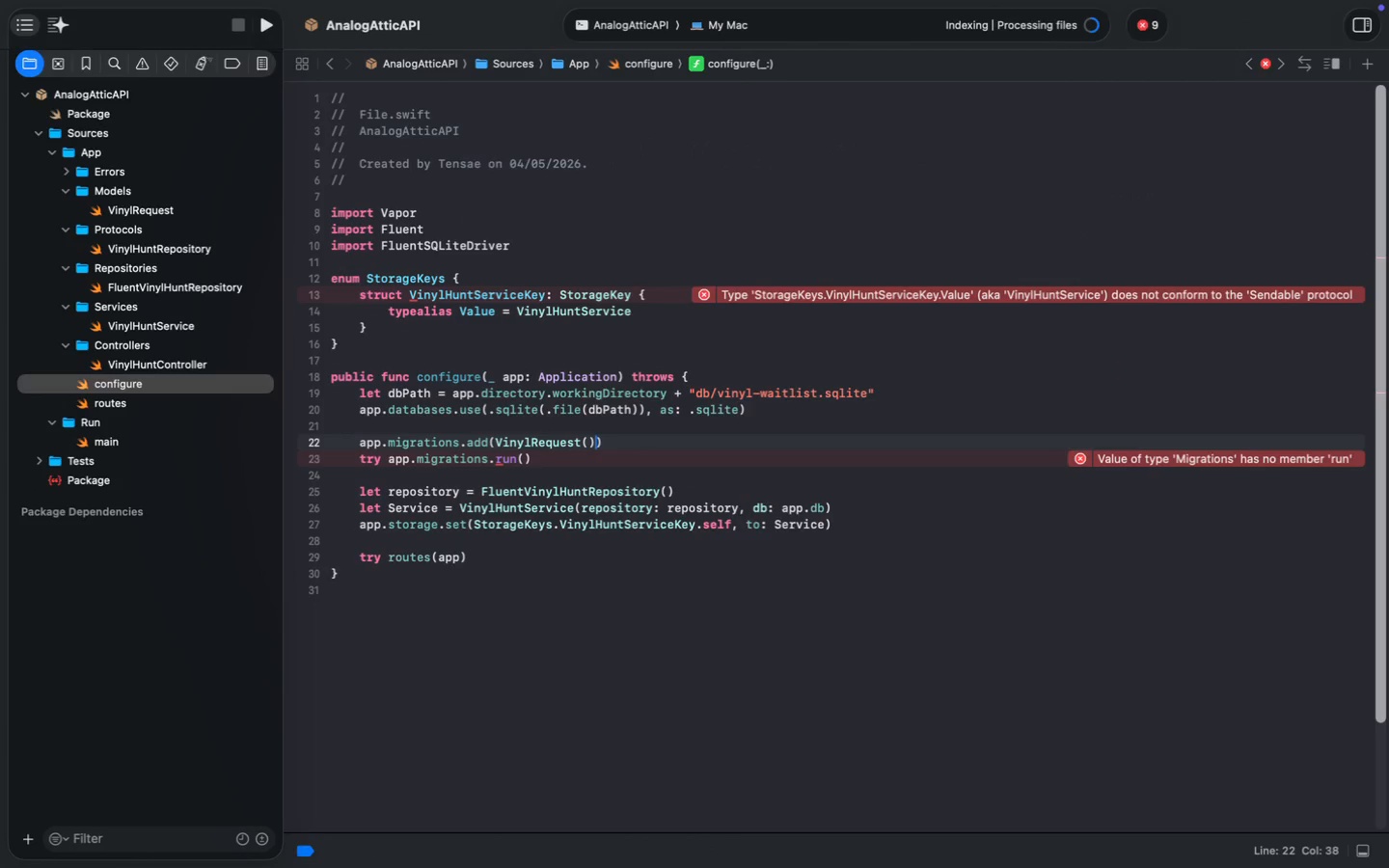 
wait(6.72)
 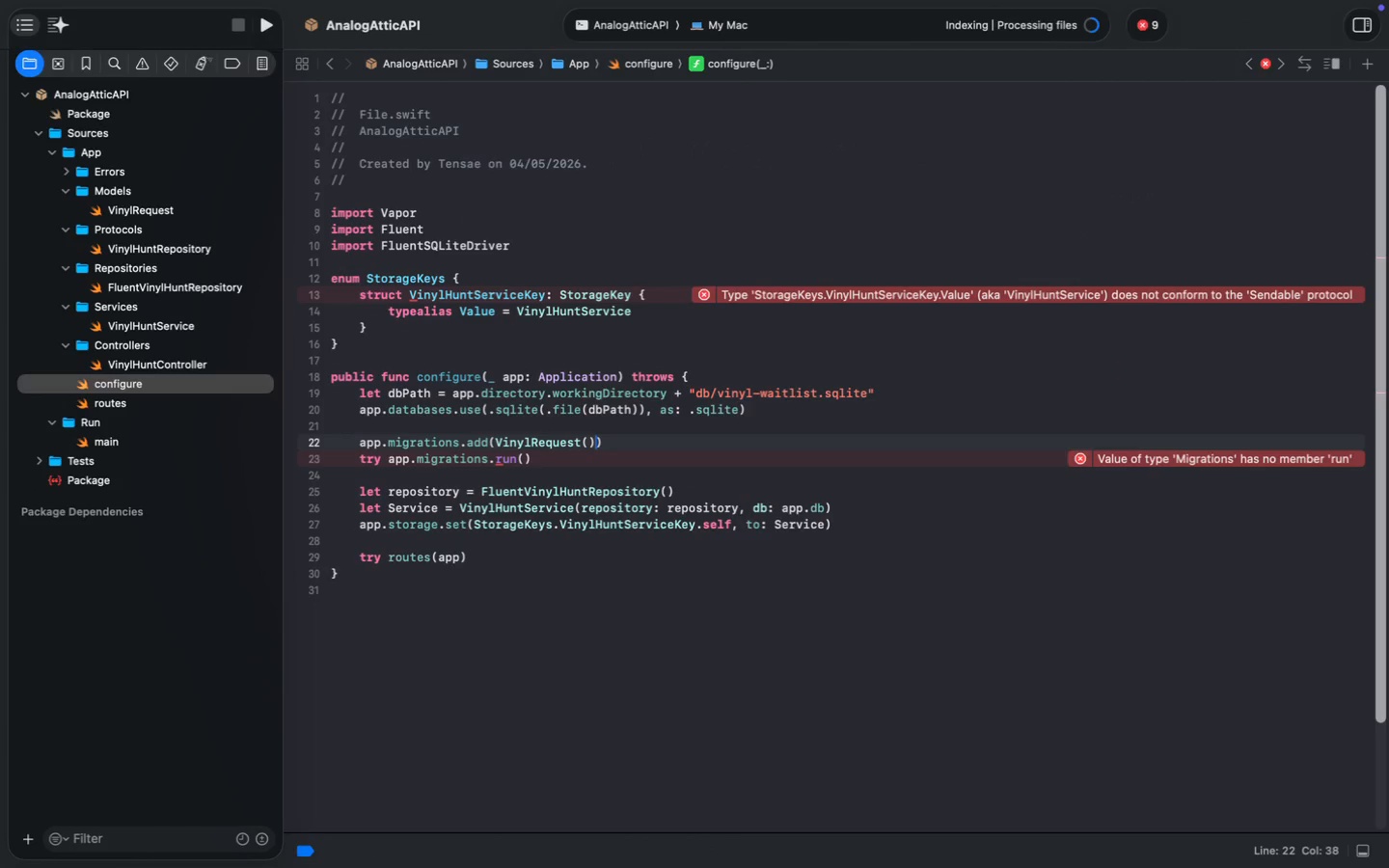 
scroll: coordinate [767, 552], scroll_direction: down, amount: 11.0
 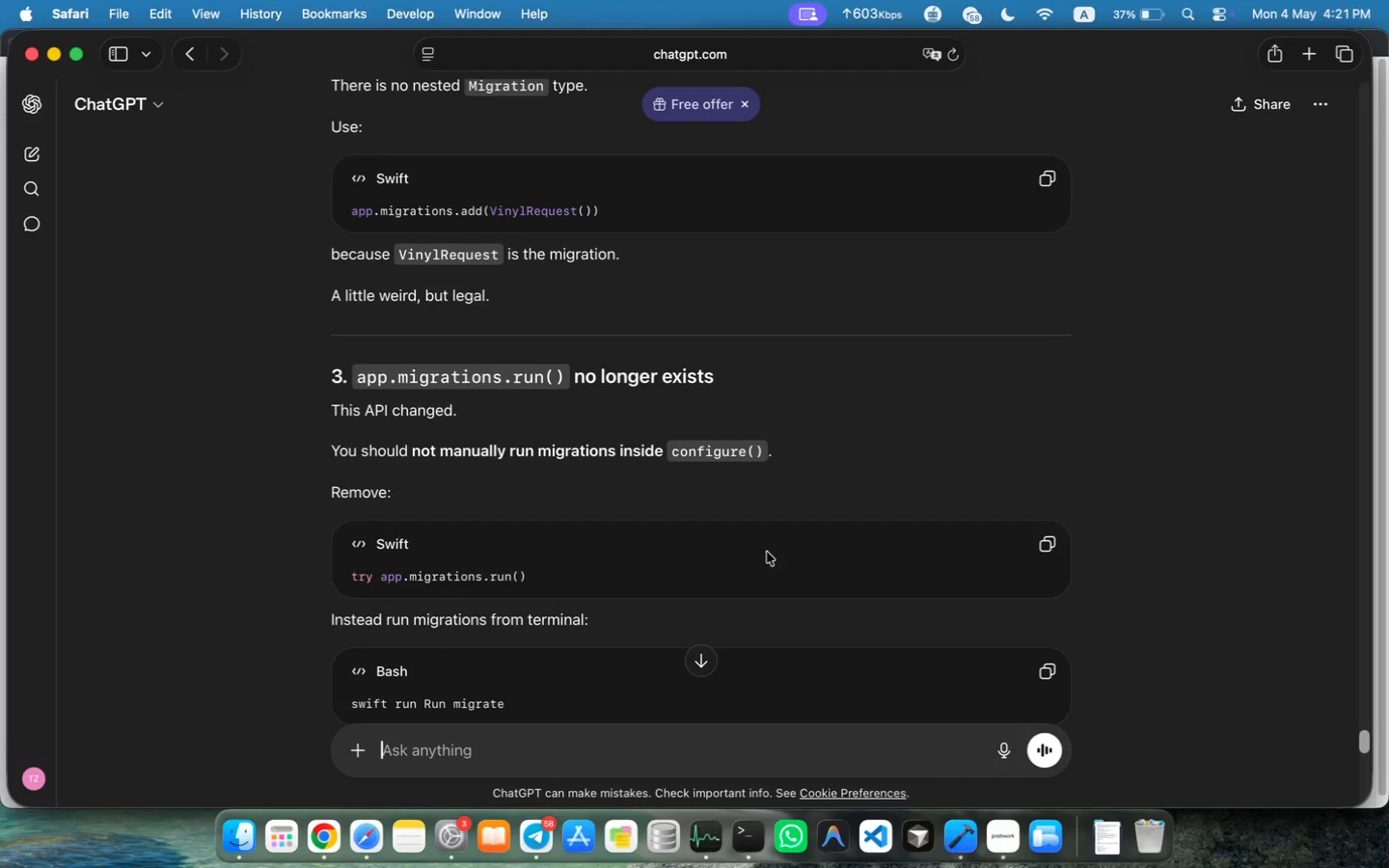 
left_click([637, 457])
 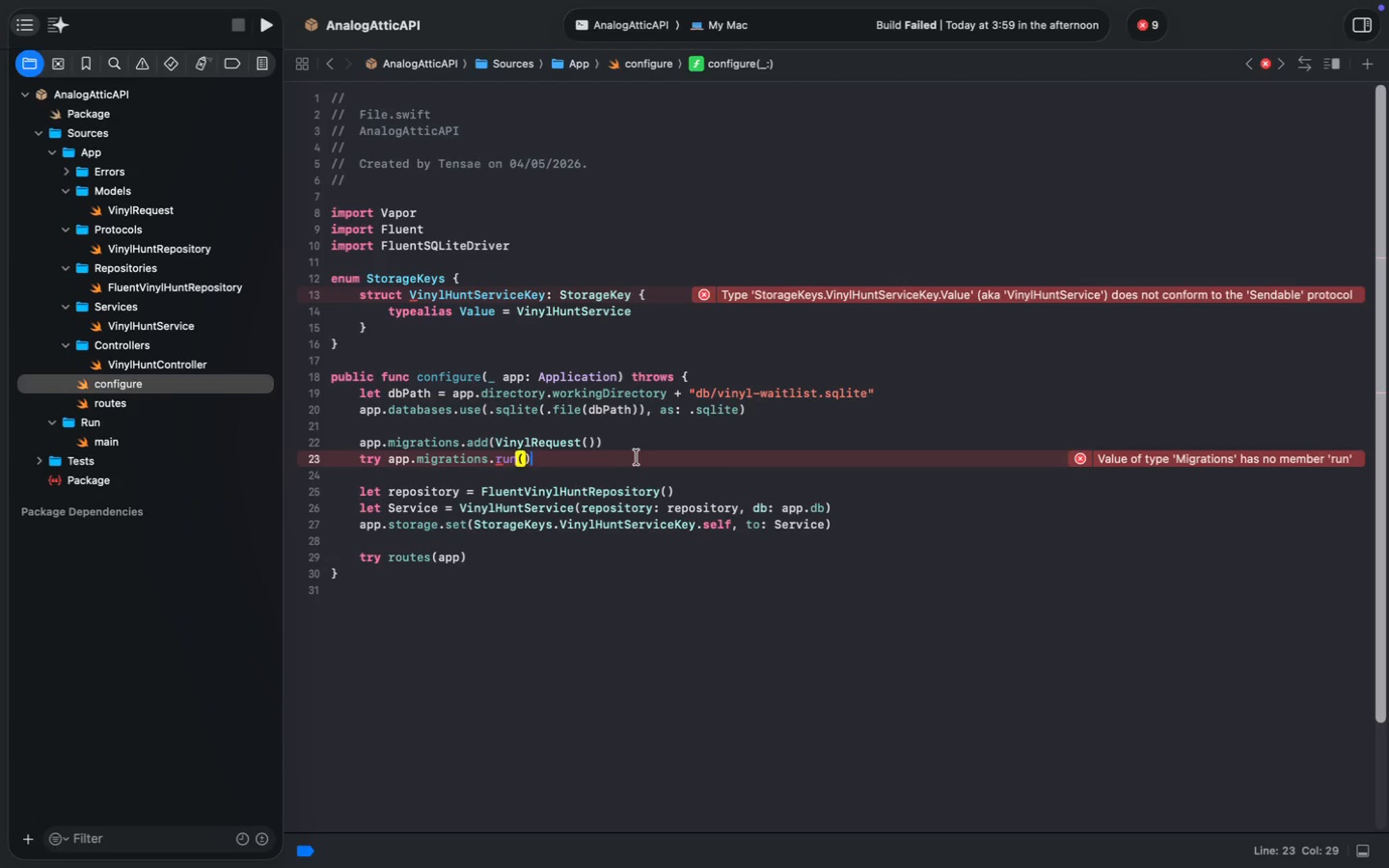 
key(Meta+MetaRight)
 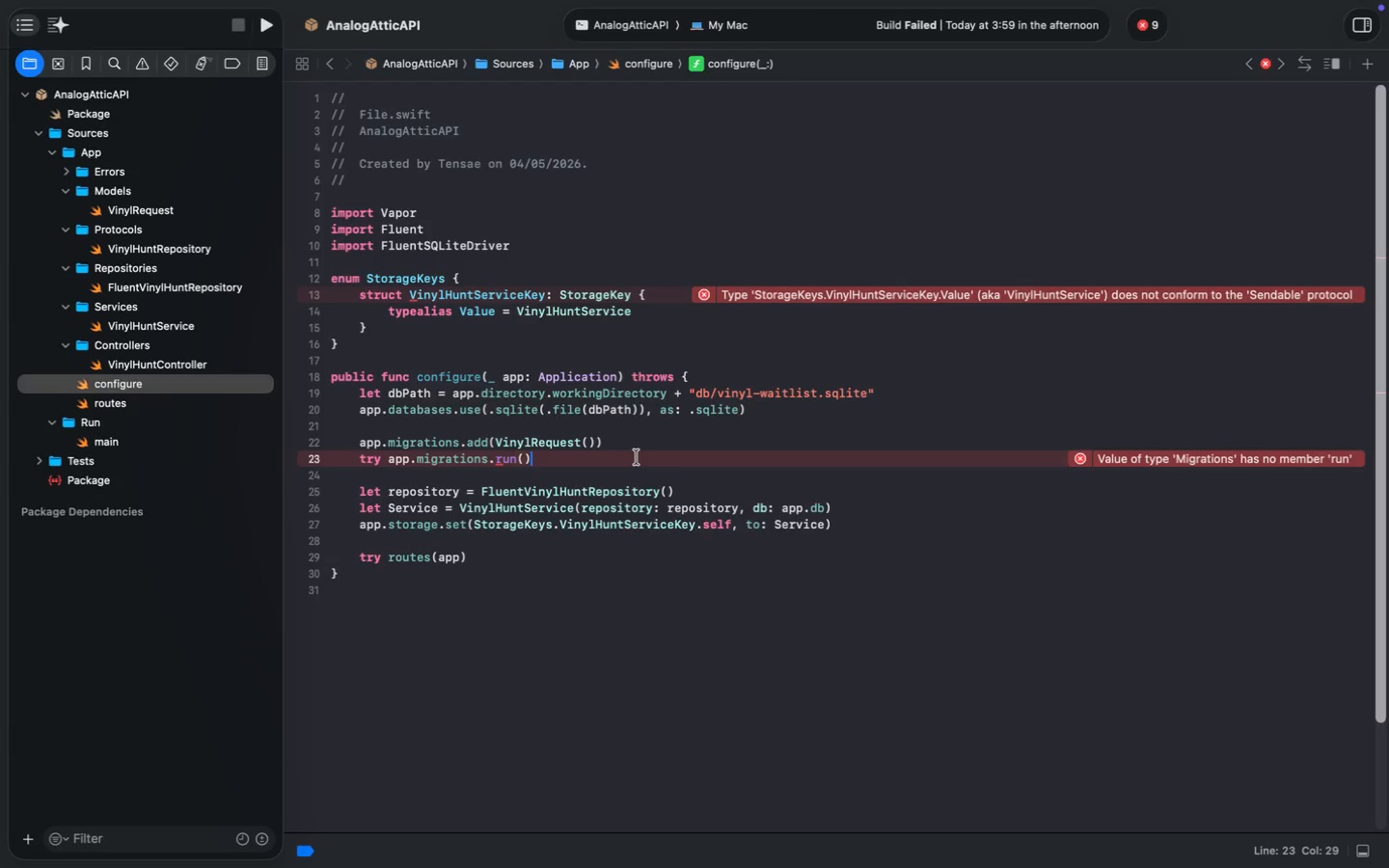 
key(Meta+Slash)
 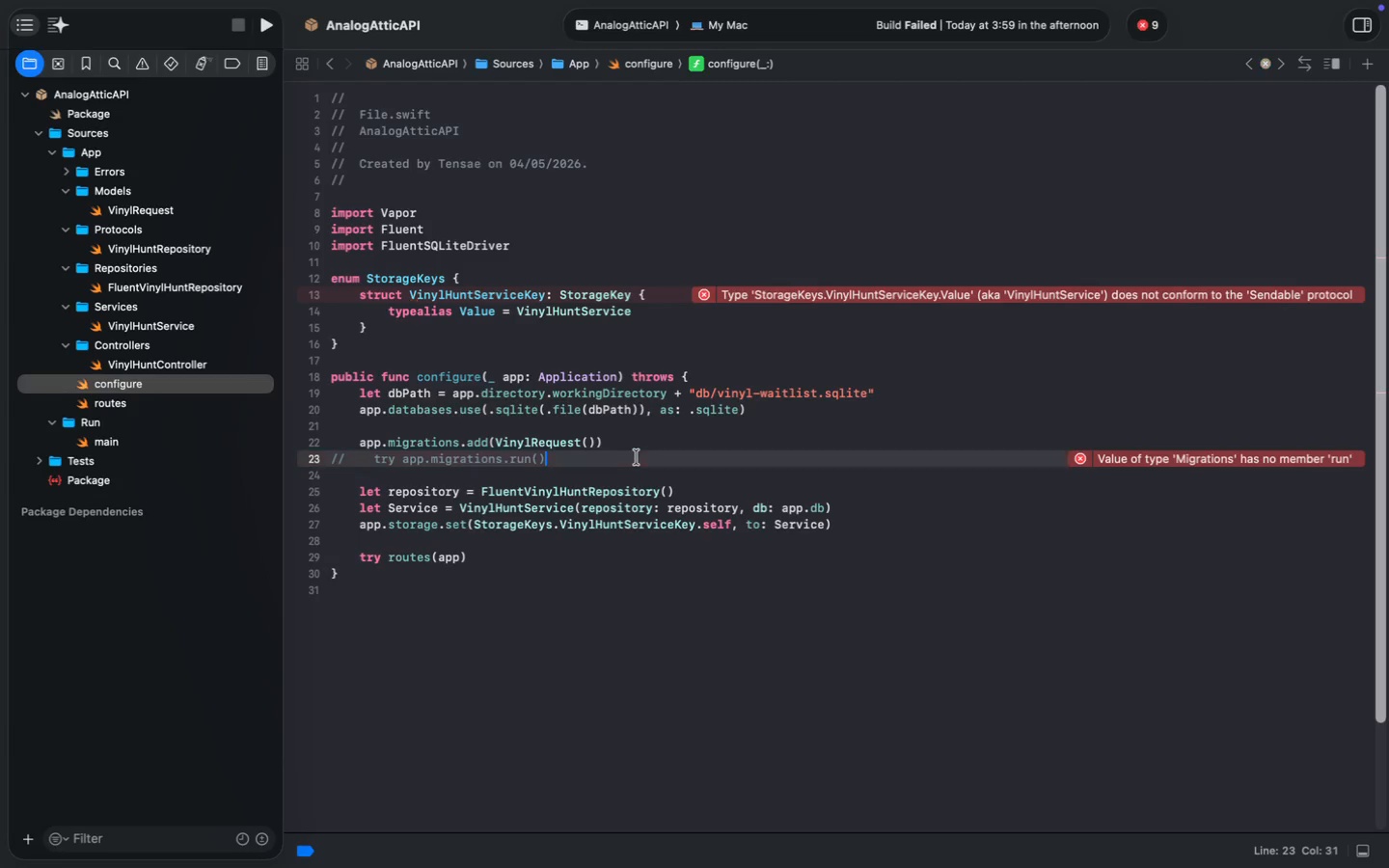 
key(Meta+S)
 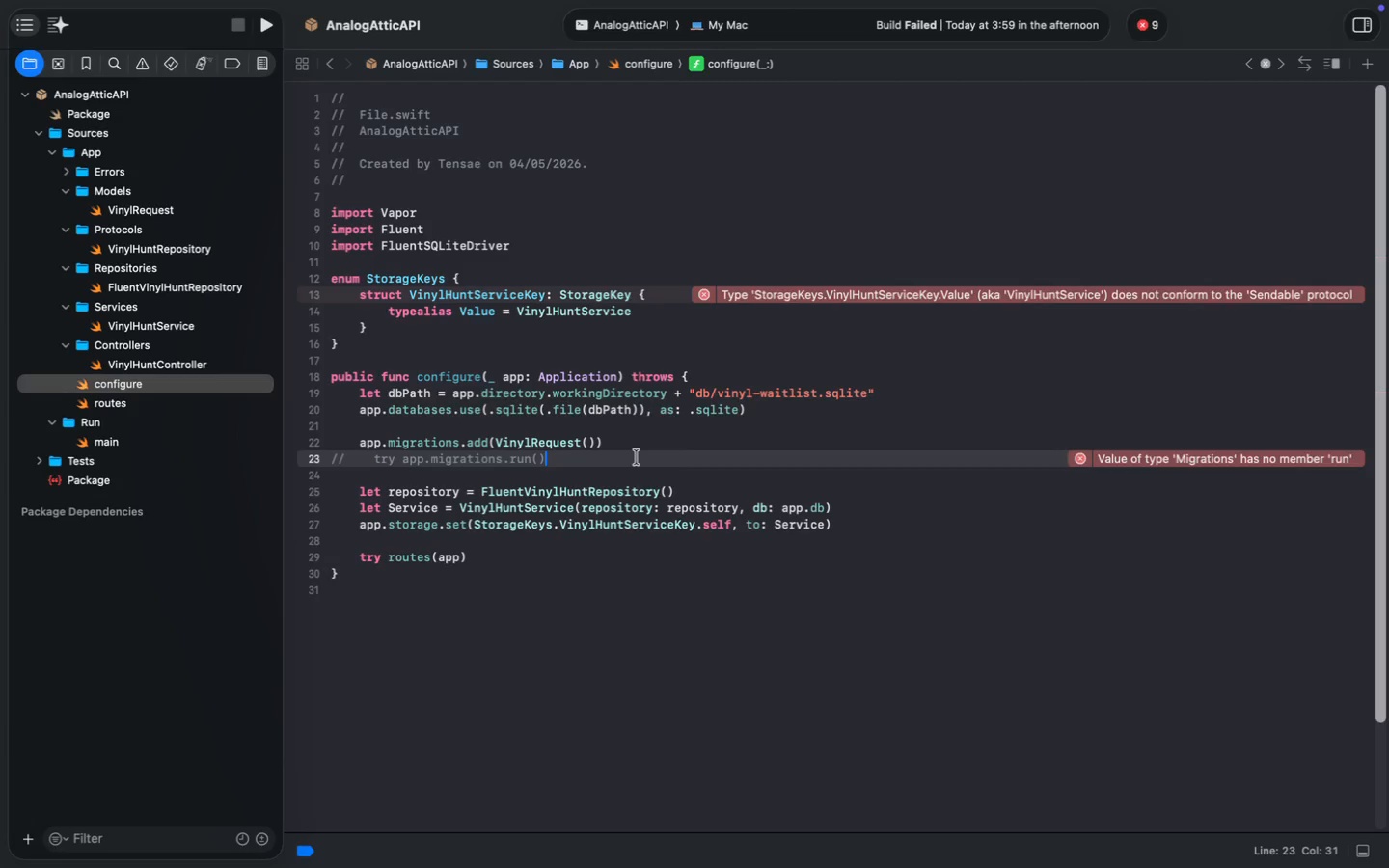 
key(Meta+S)
 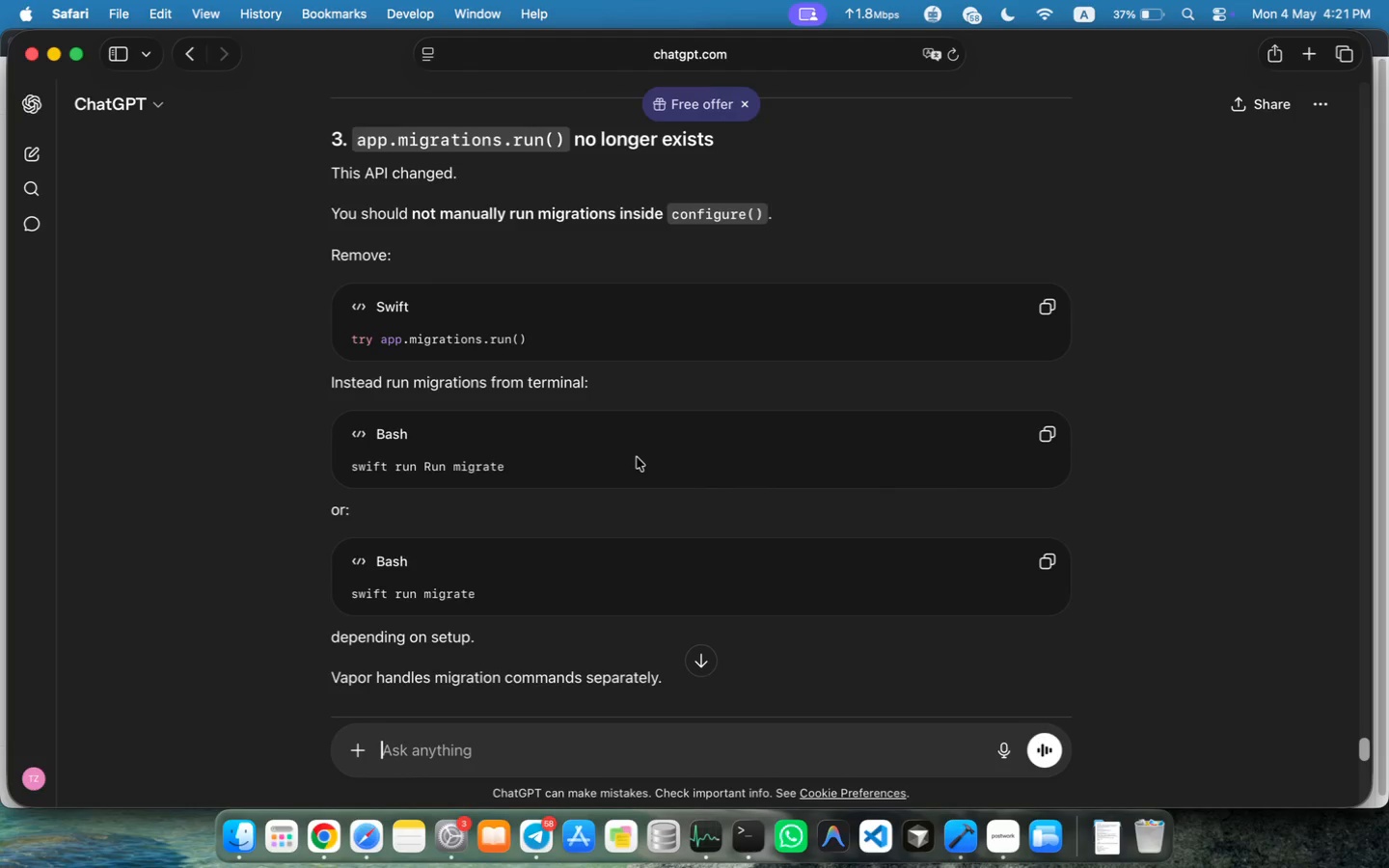 
wait(13.76)
 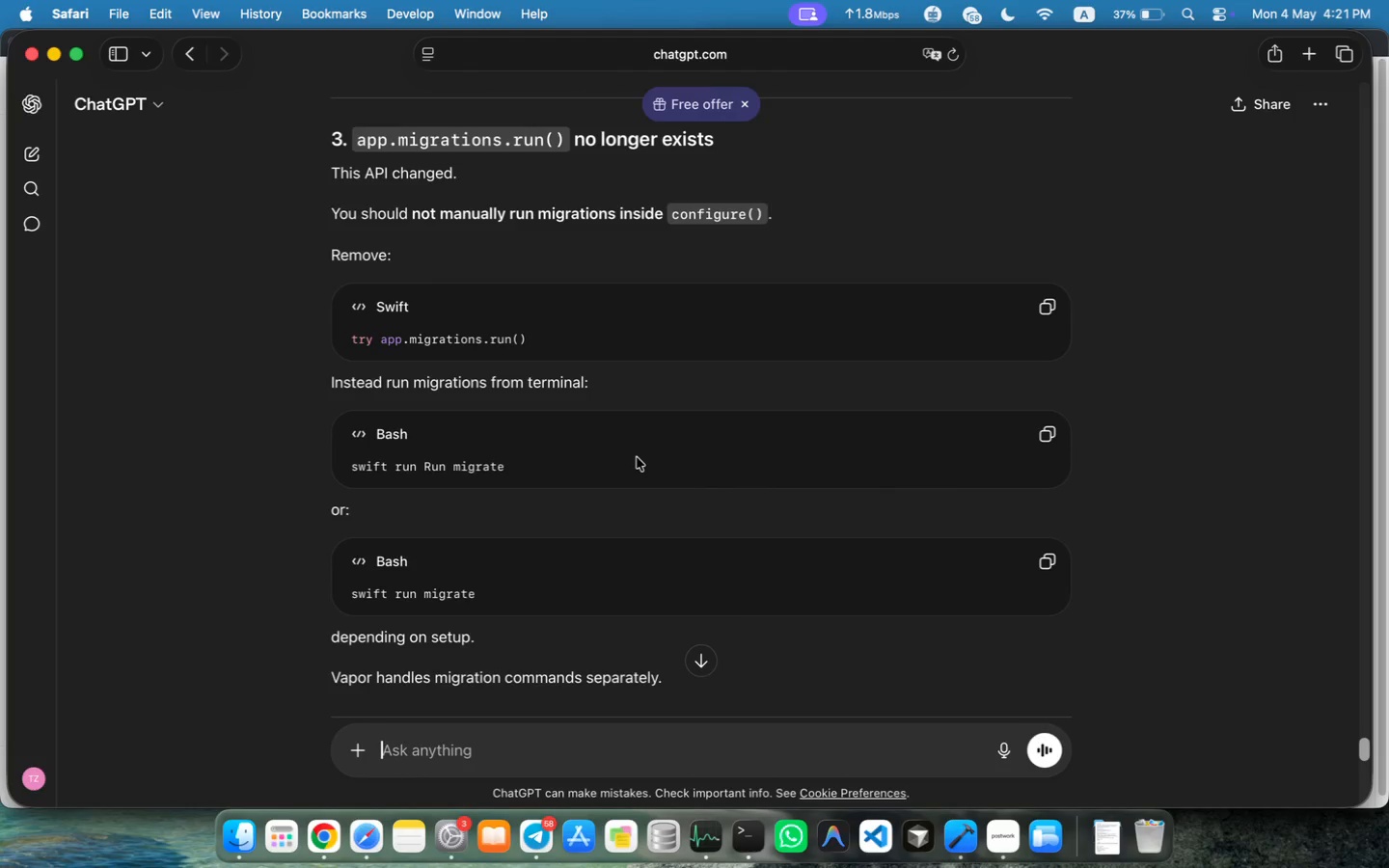 
scroll: coordinate [632, 456], scroll_direction: down, amount: 20.0
 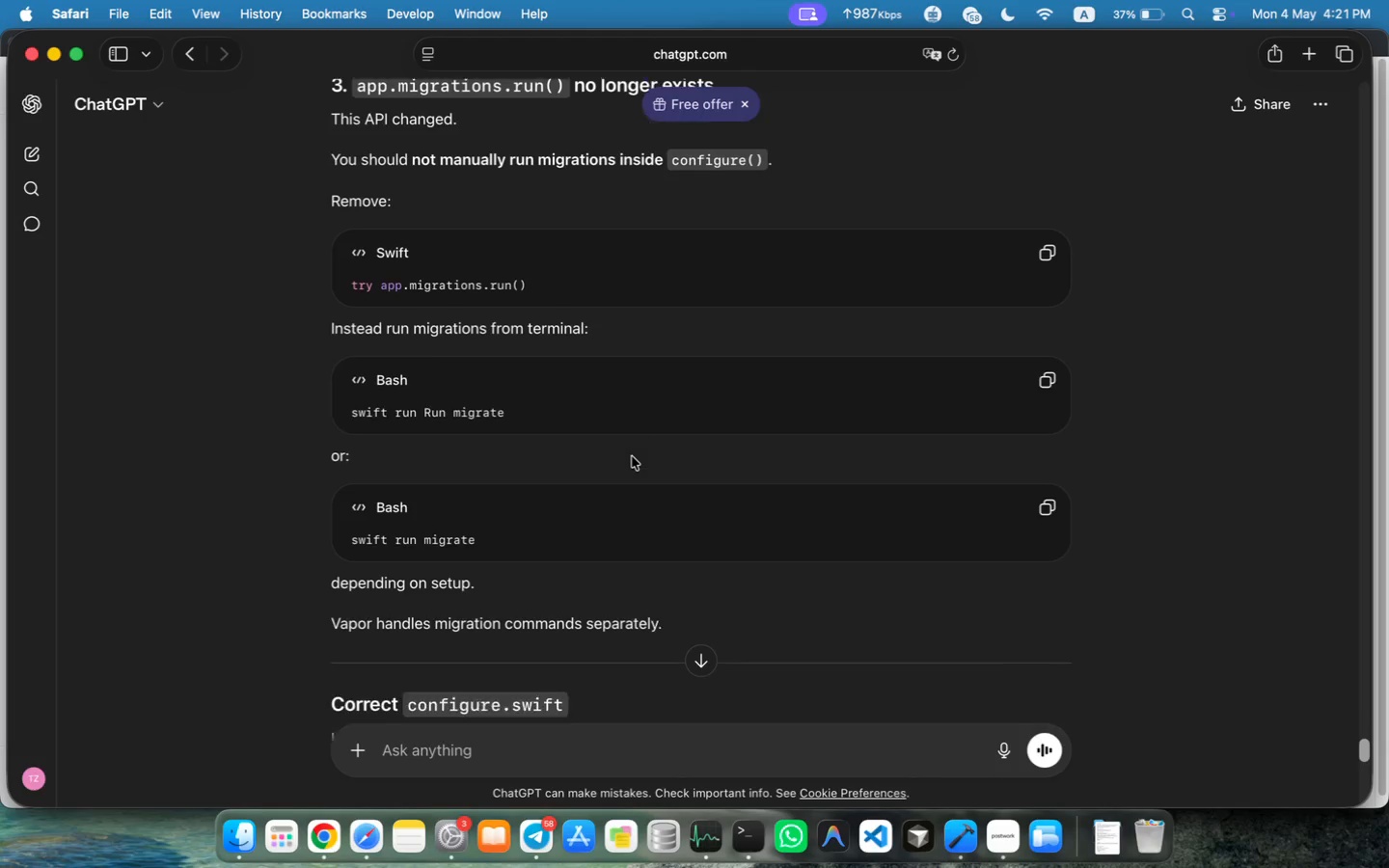 
scroll: coordinate [632, 456], scroll_direction: up, amount: 2.0
 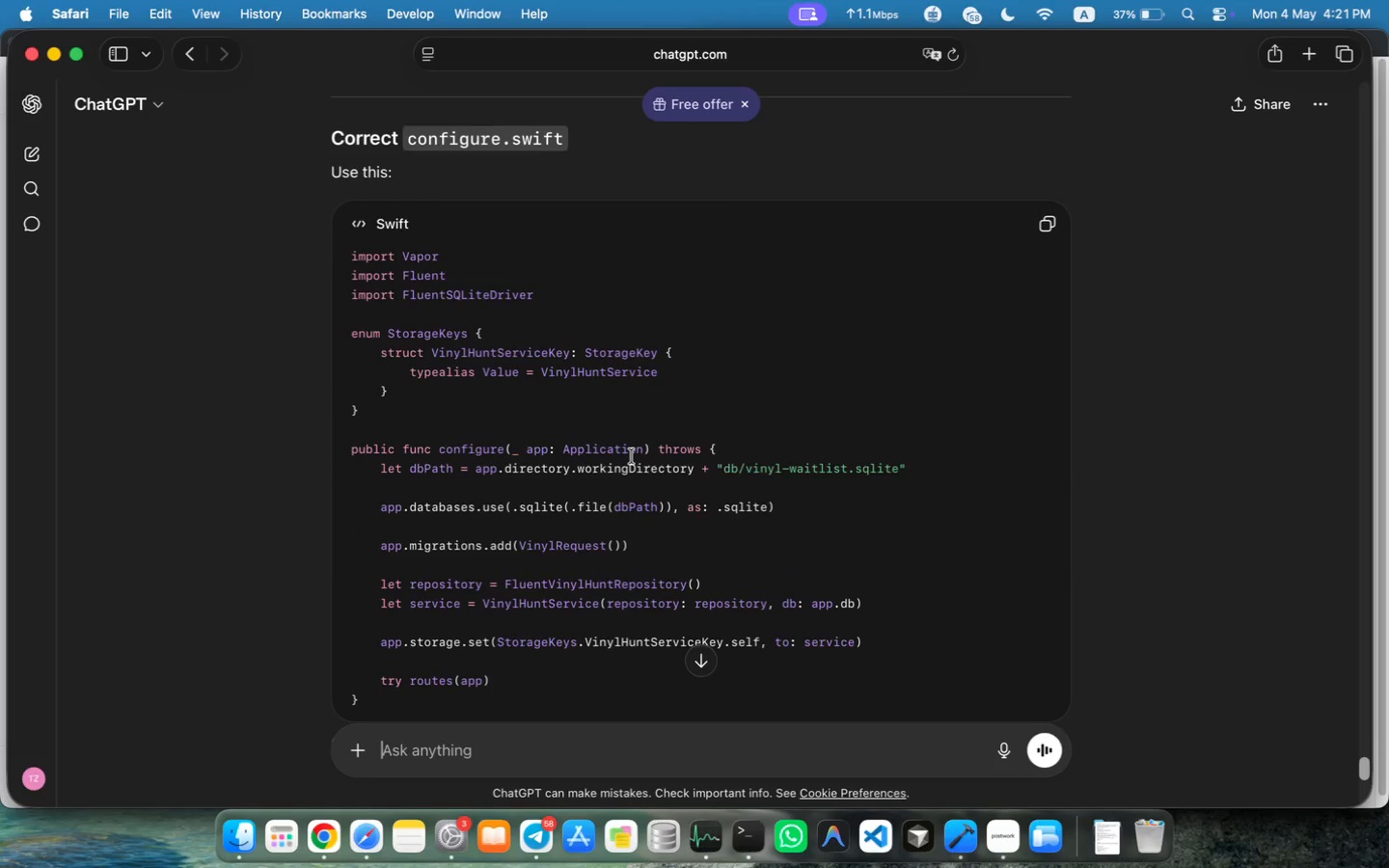 
scroll: coordinate [632, 456], scroll_direction: down, amount: 4.0
 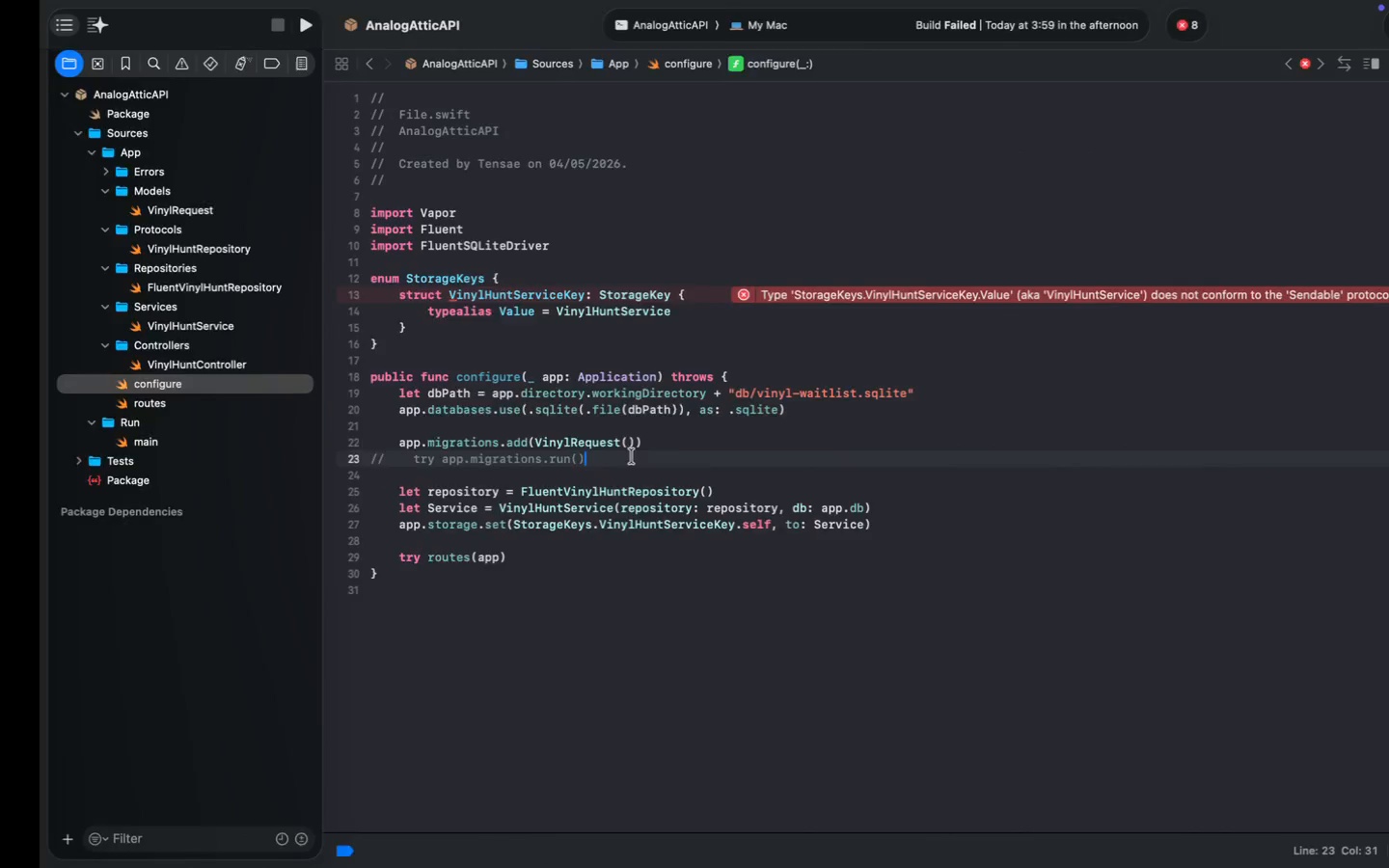 
wait(20.11)
 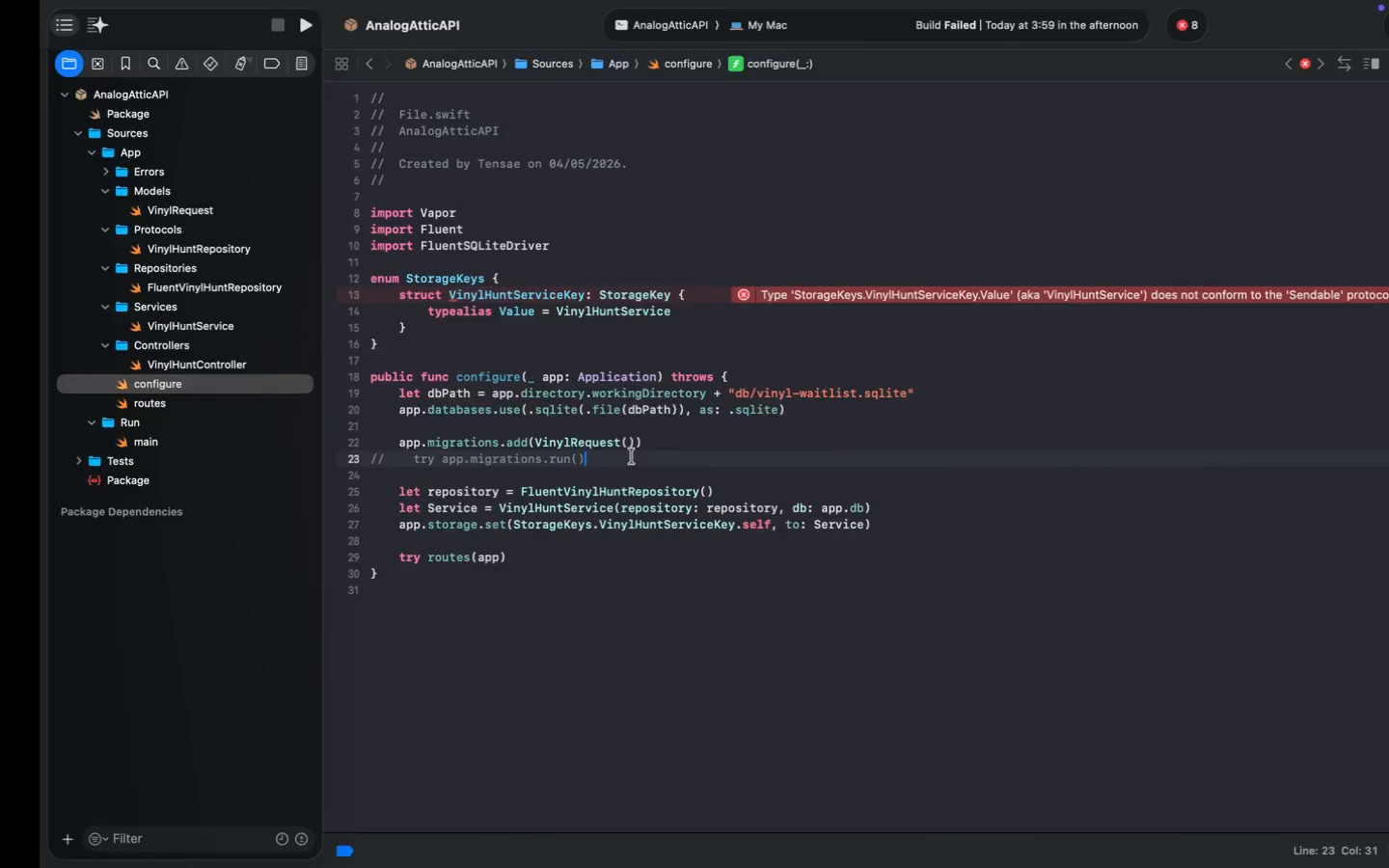 
scroll: coordinate [632, 456], scroll_direction: down, amount: 68.0
 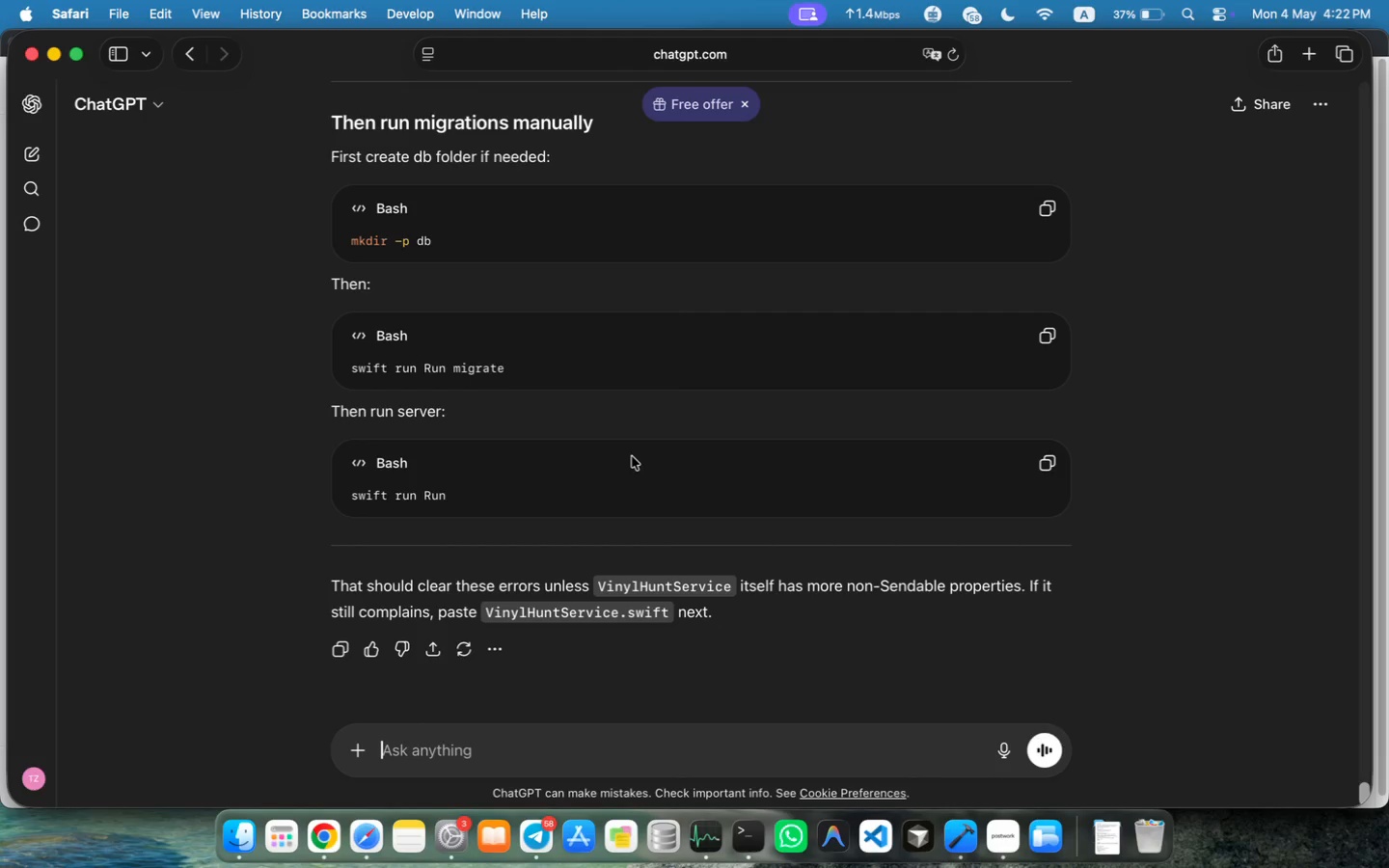 
wait(27.34)
 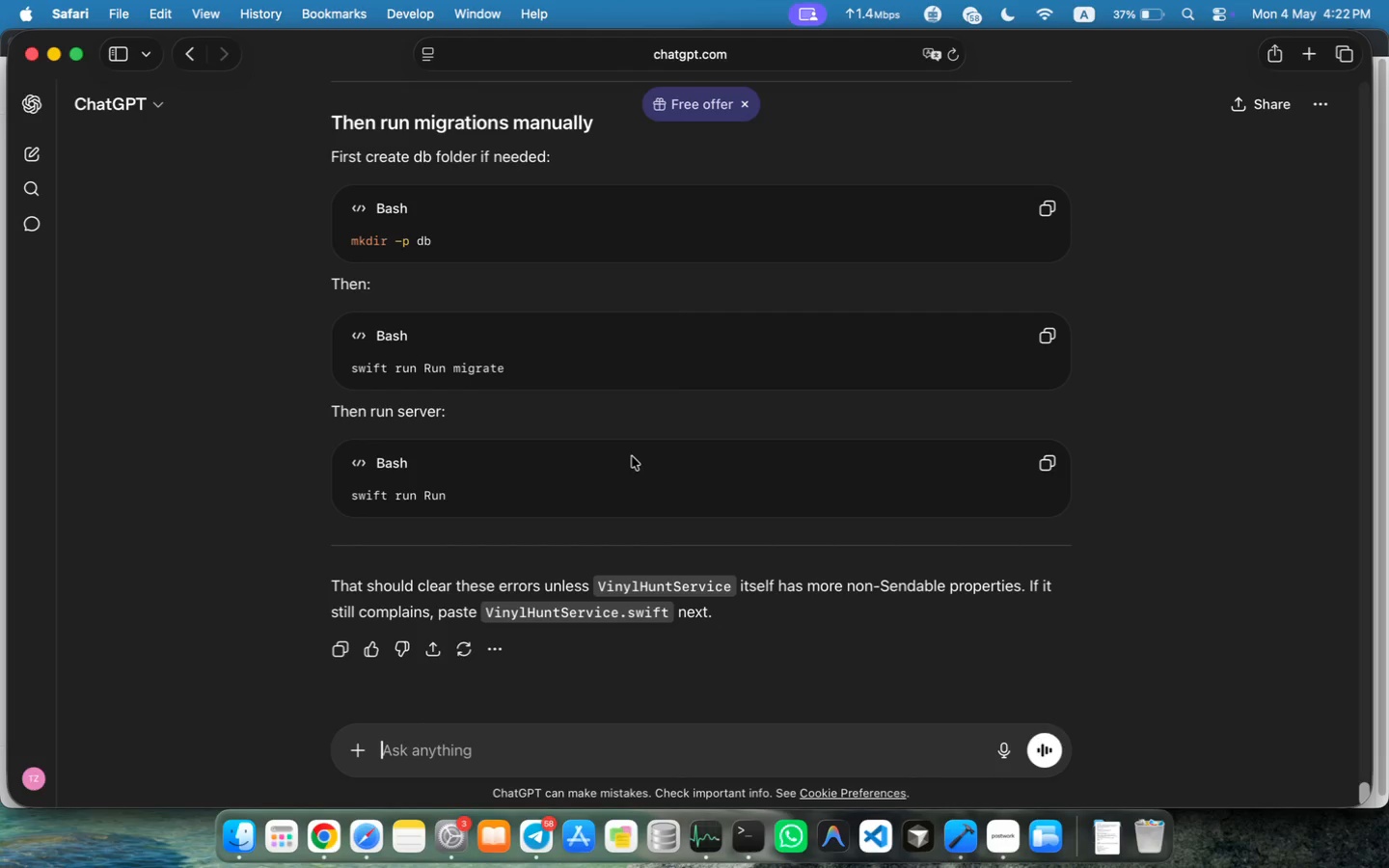 
left_click([1014, 825])